 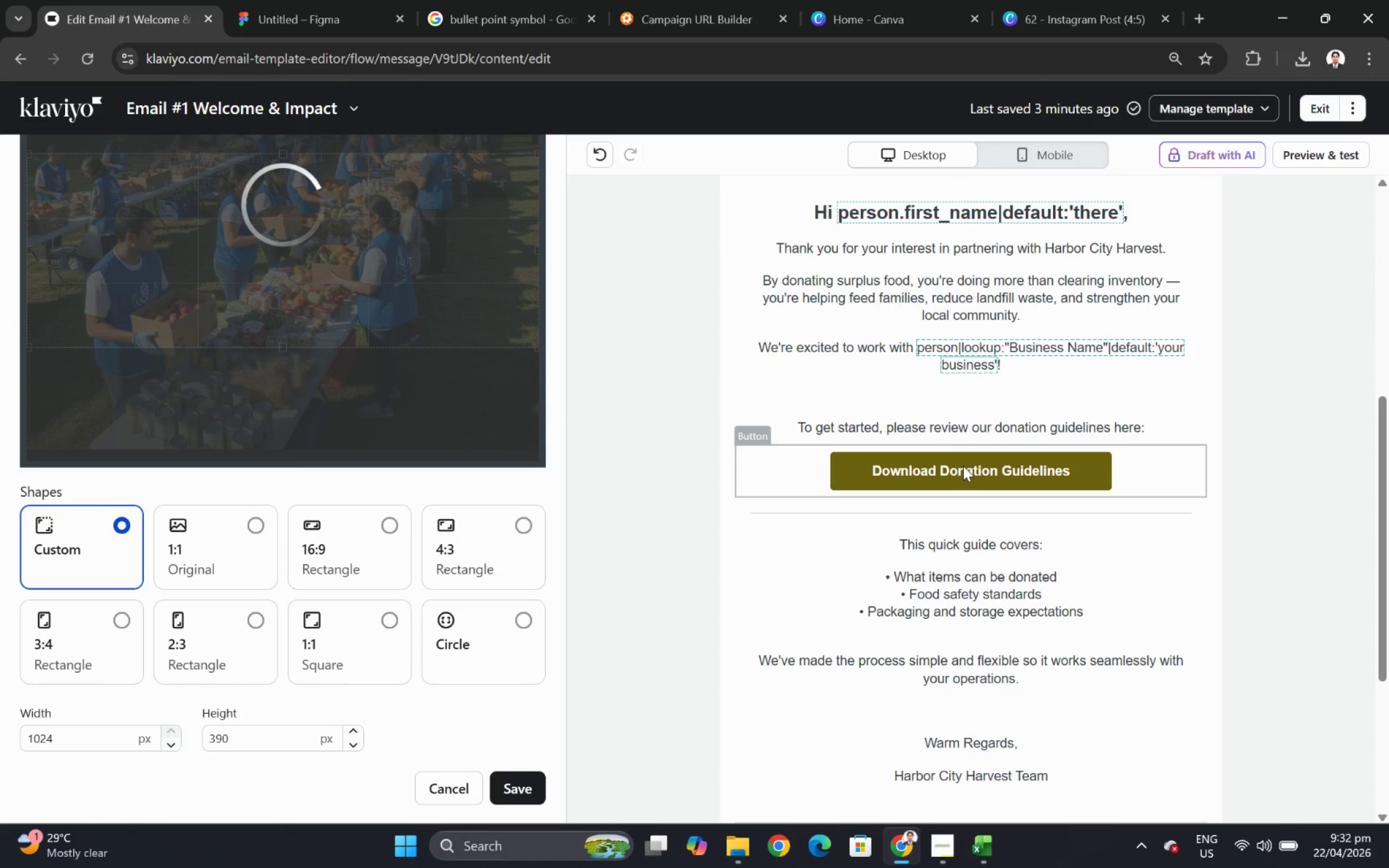 
scroll: coordinate [973, 436], scroll_direction: up, amount: 3.0
 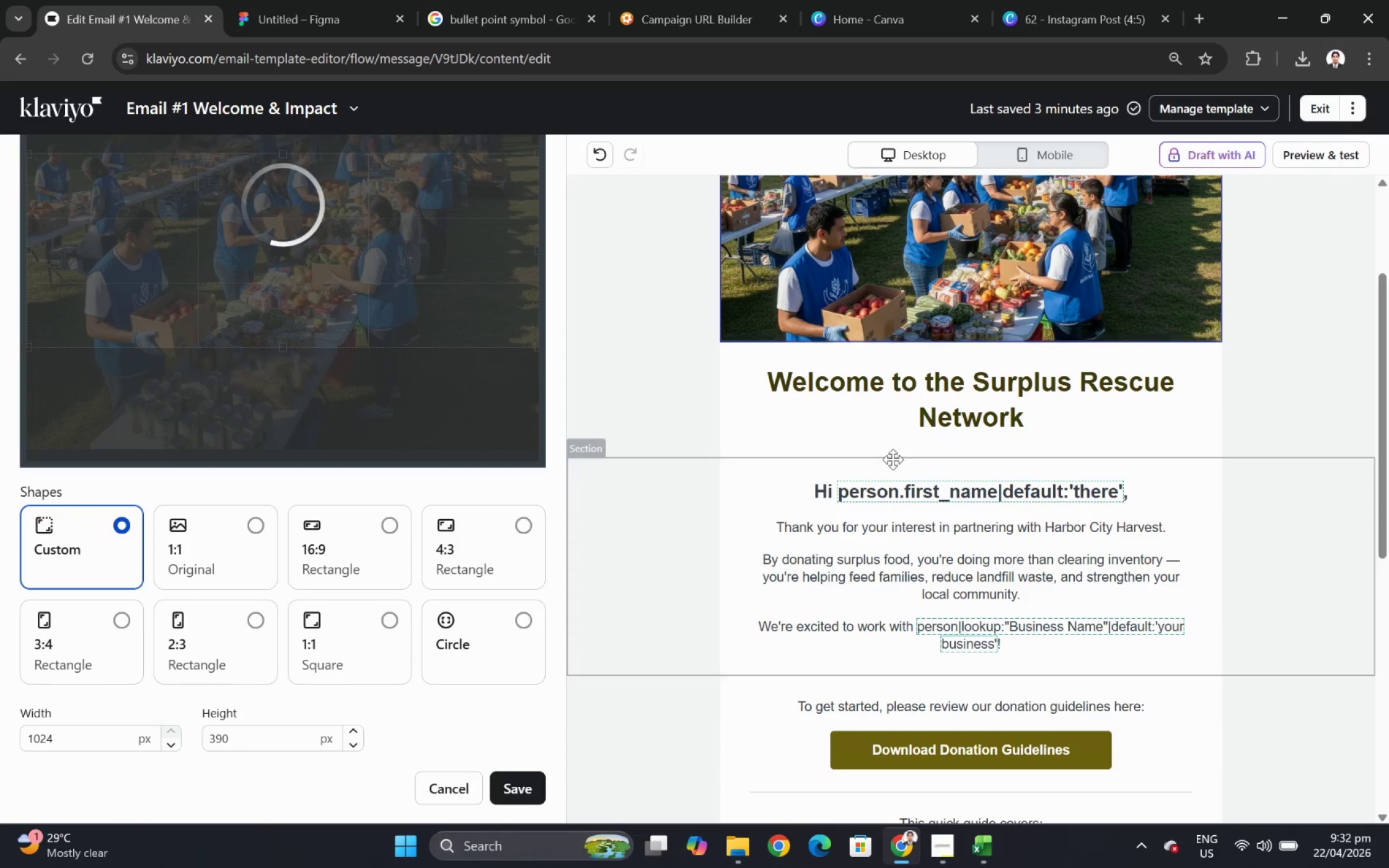 
wait(15.68)
 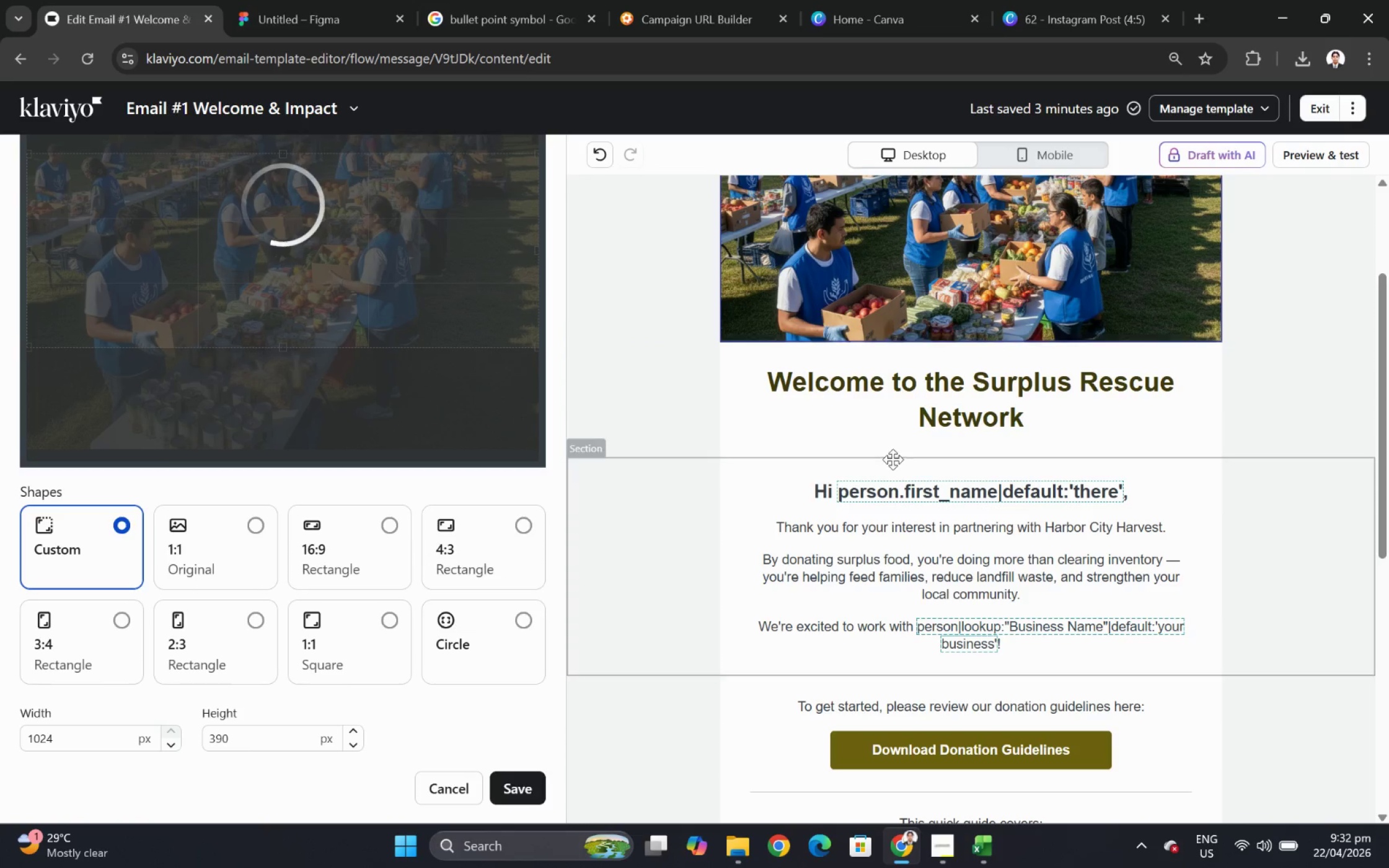 
scroll: coordinate [850, 398], scroll_direction: down, amount: 1.0
 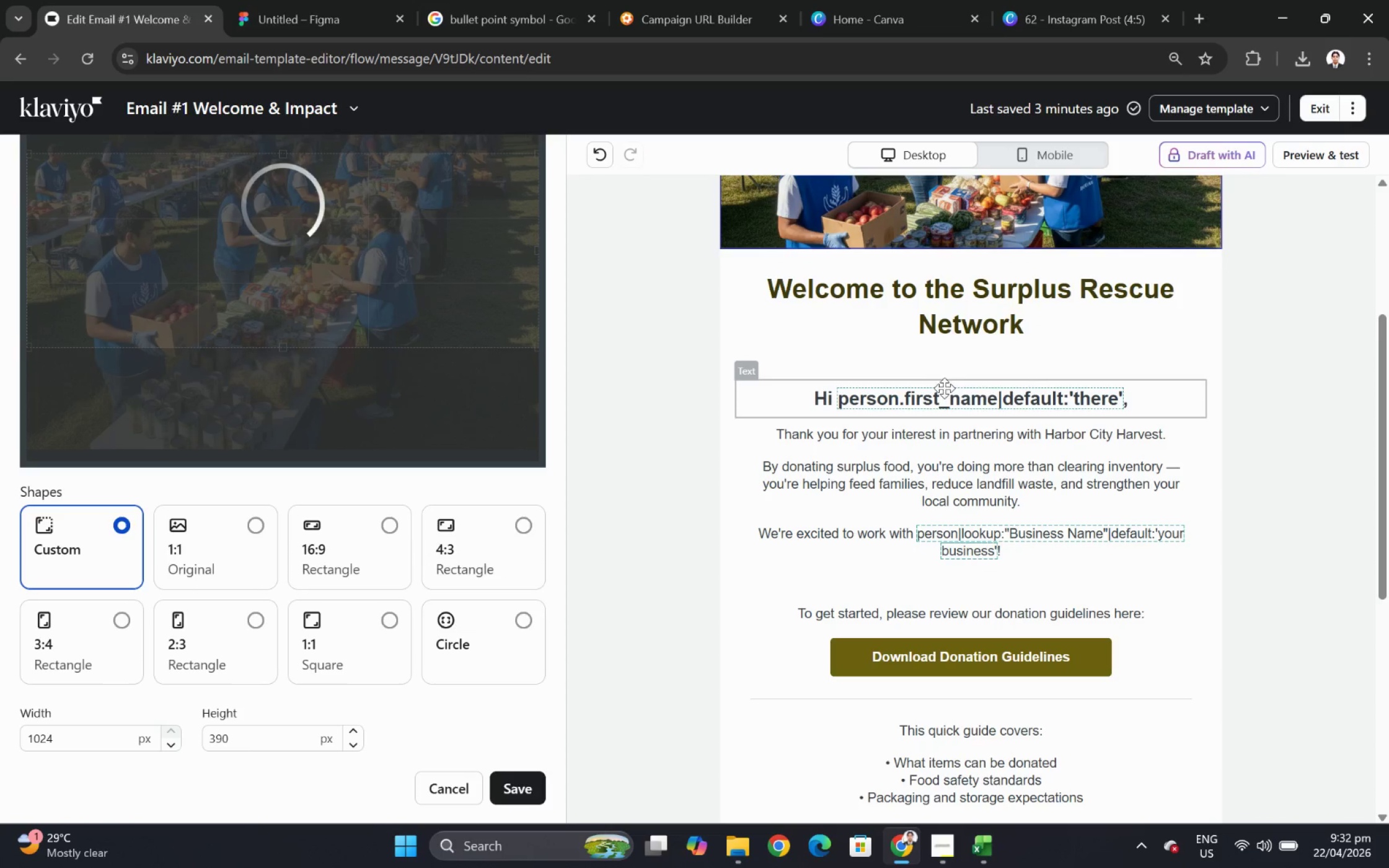 
scroll: coordinate [1023, 413], scroll_direction: none, amount: 0.0
 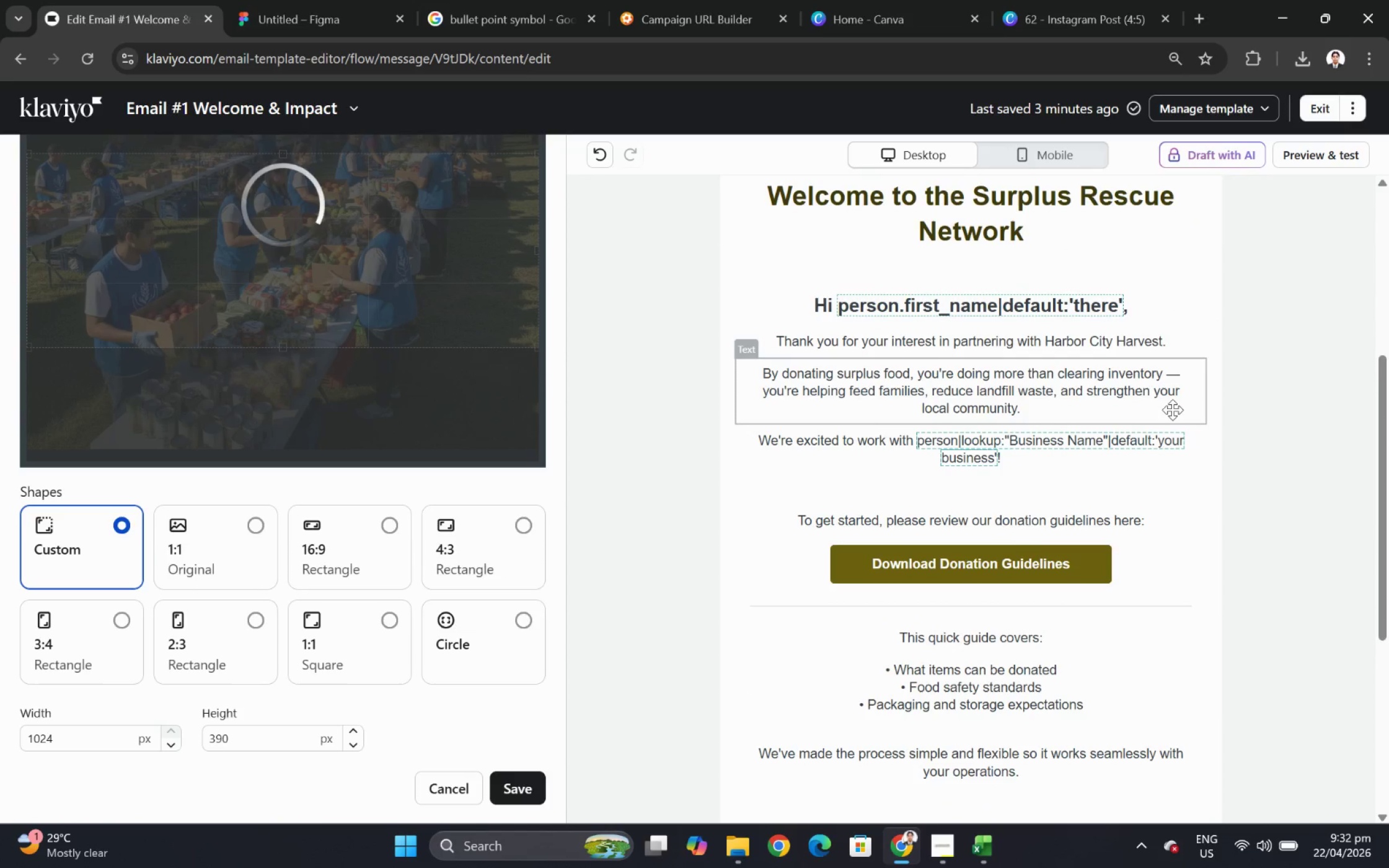 
scroll: coordinate [1166, 474], scroll_direction: down, amount: 5.0
 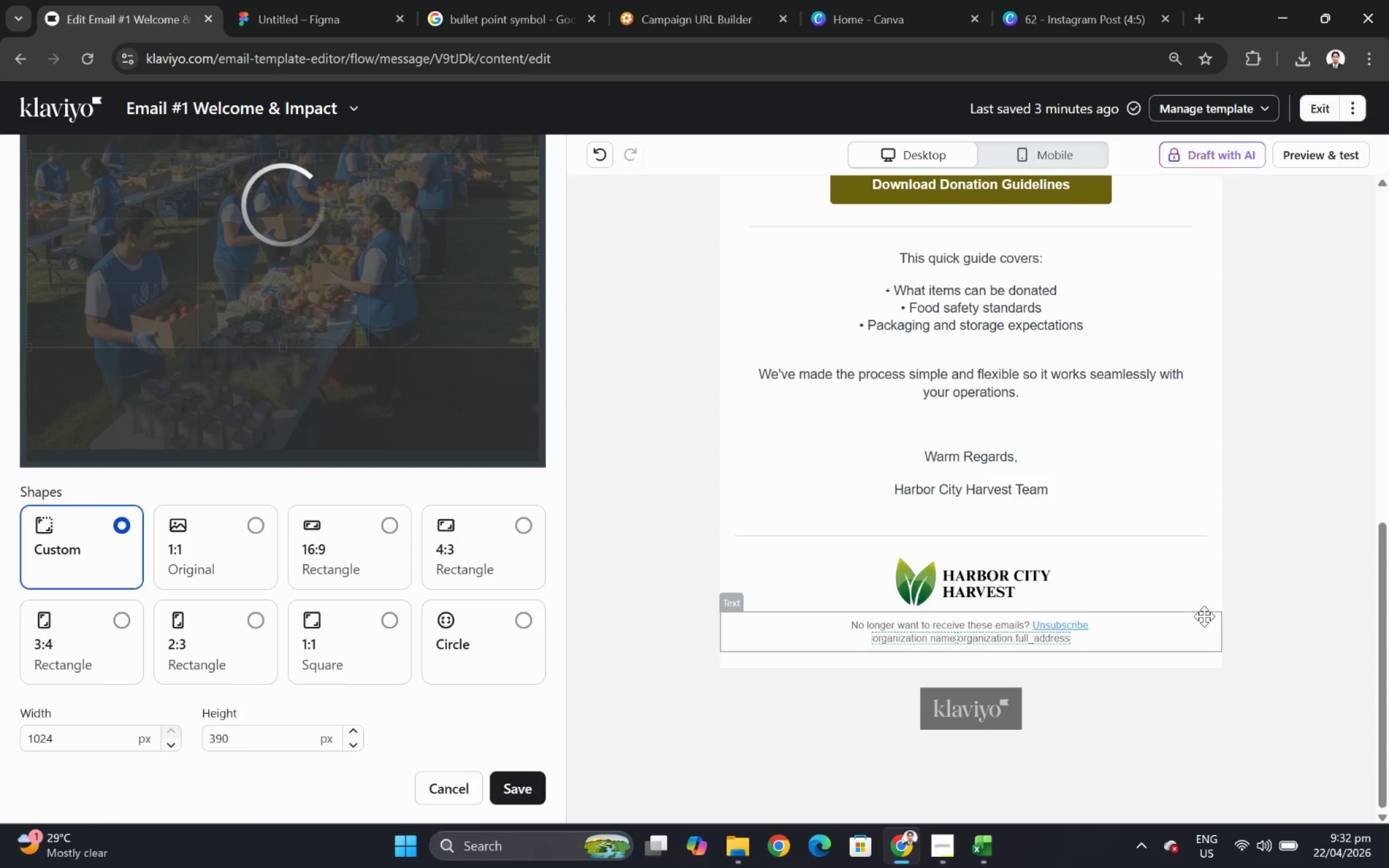 
wait(11.78)
 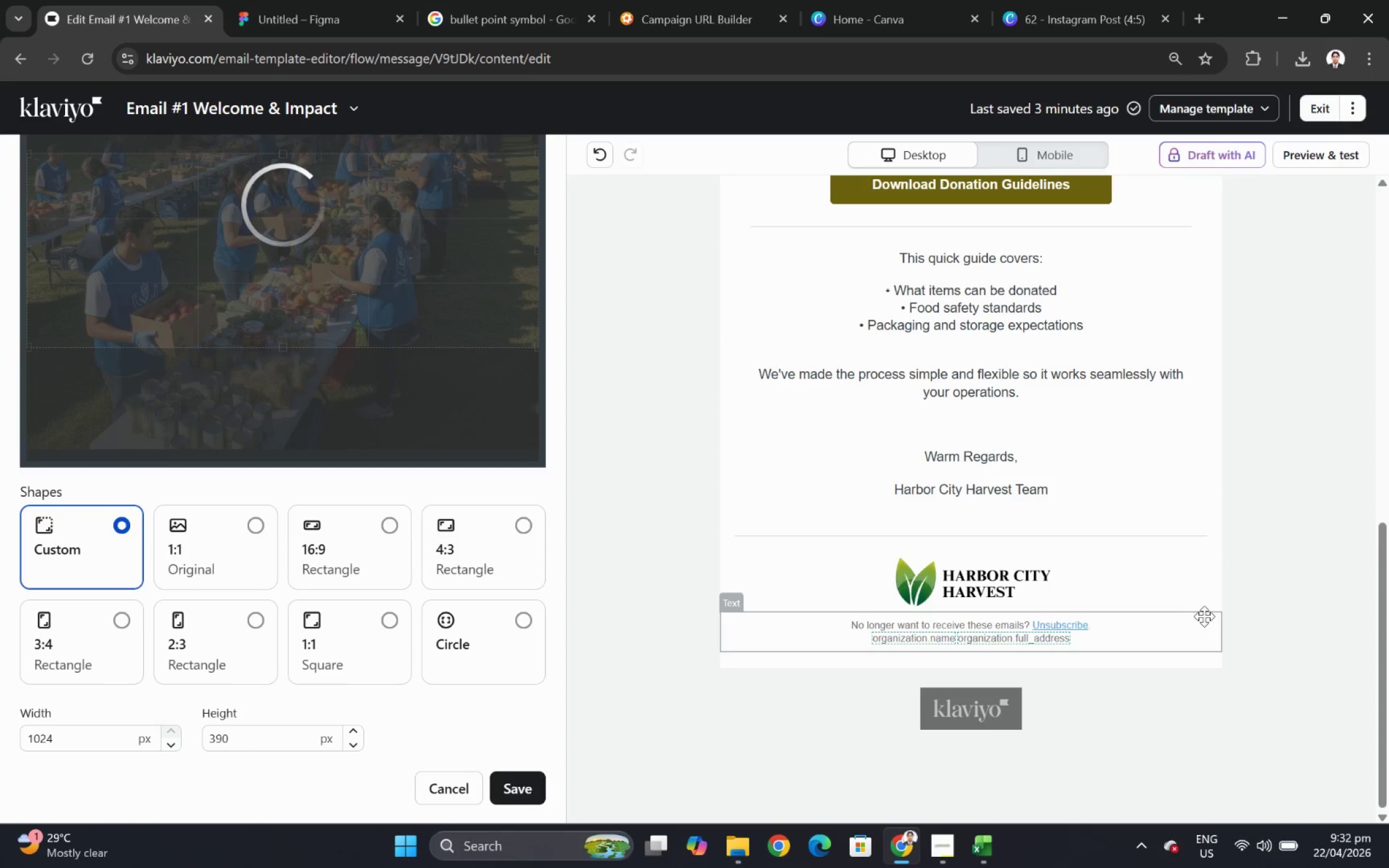 
left_click([937, 848])